 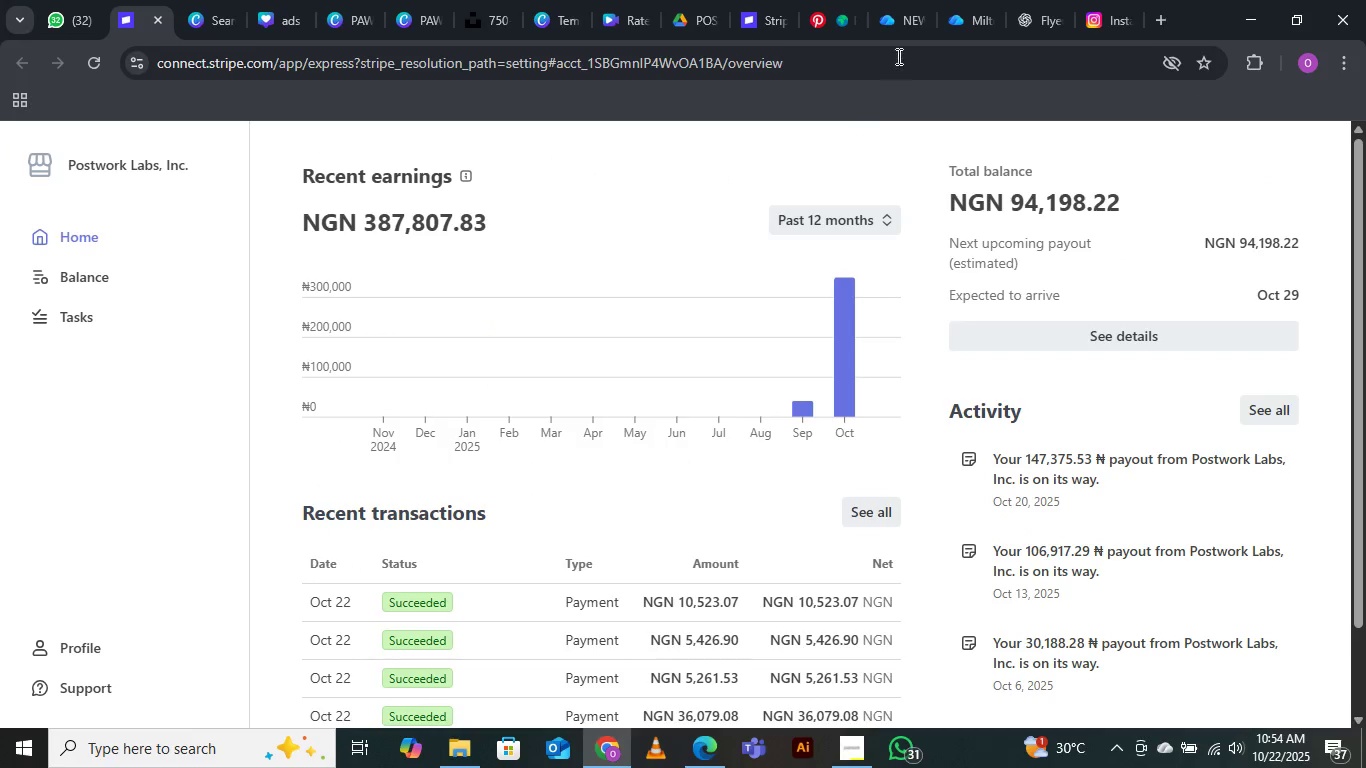 
left_click([706, 747])
 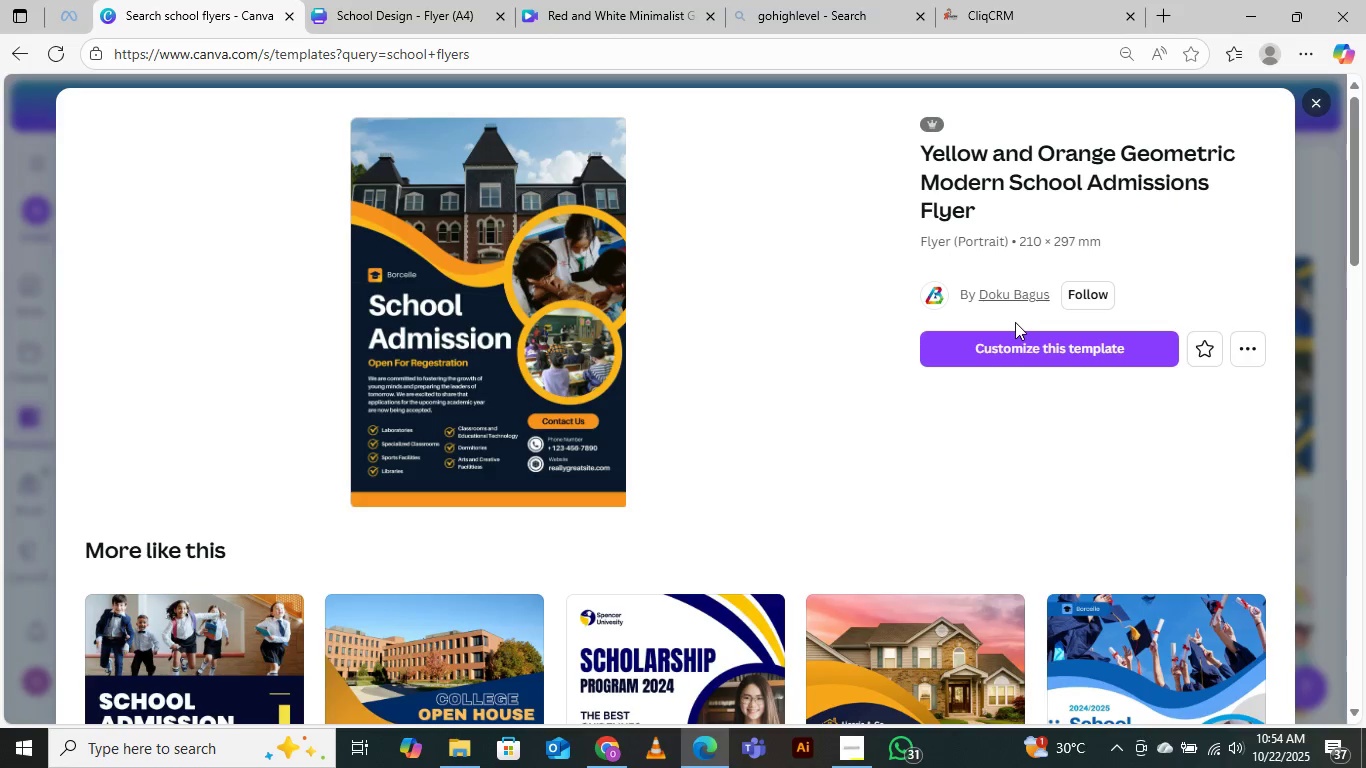 
left_click([1320, 101])
 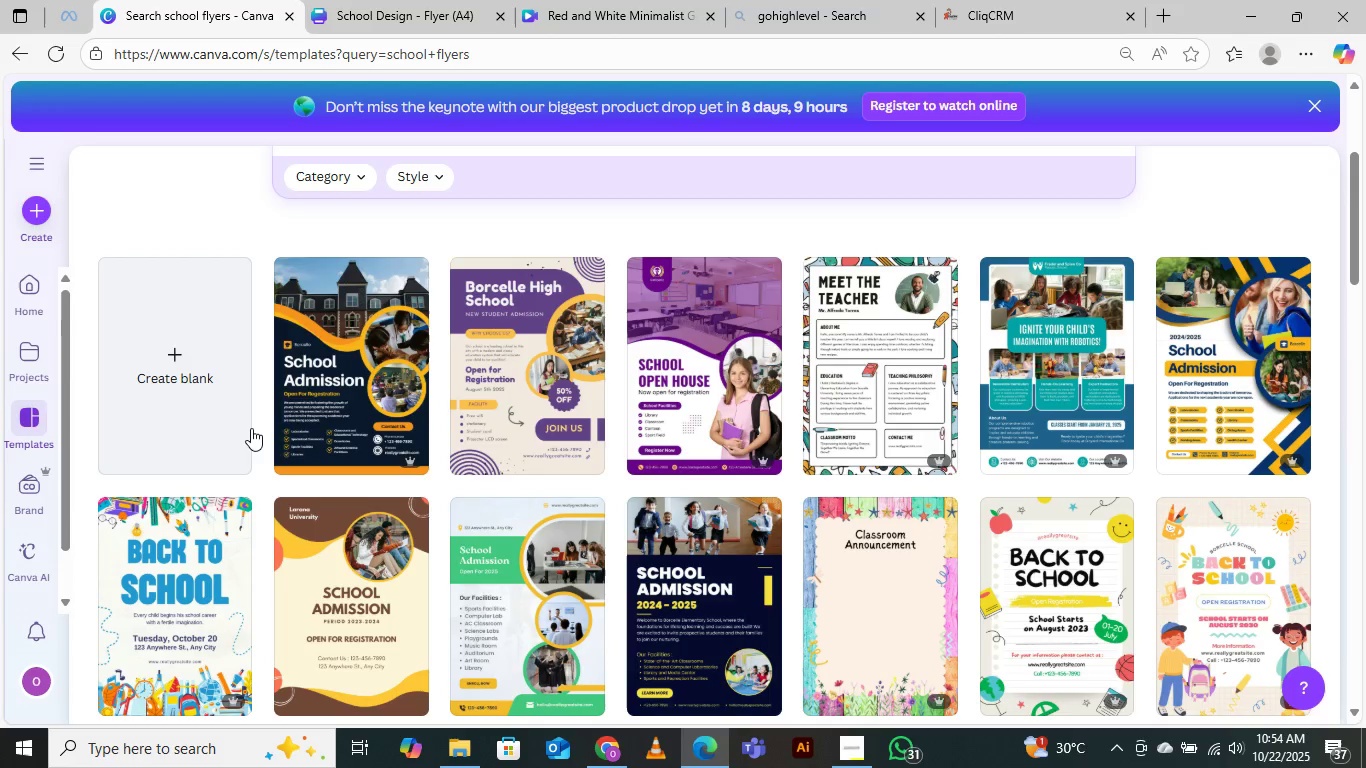 
wait(6.34)
 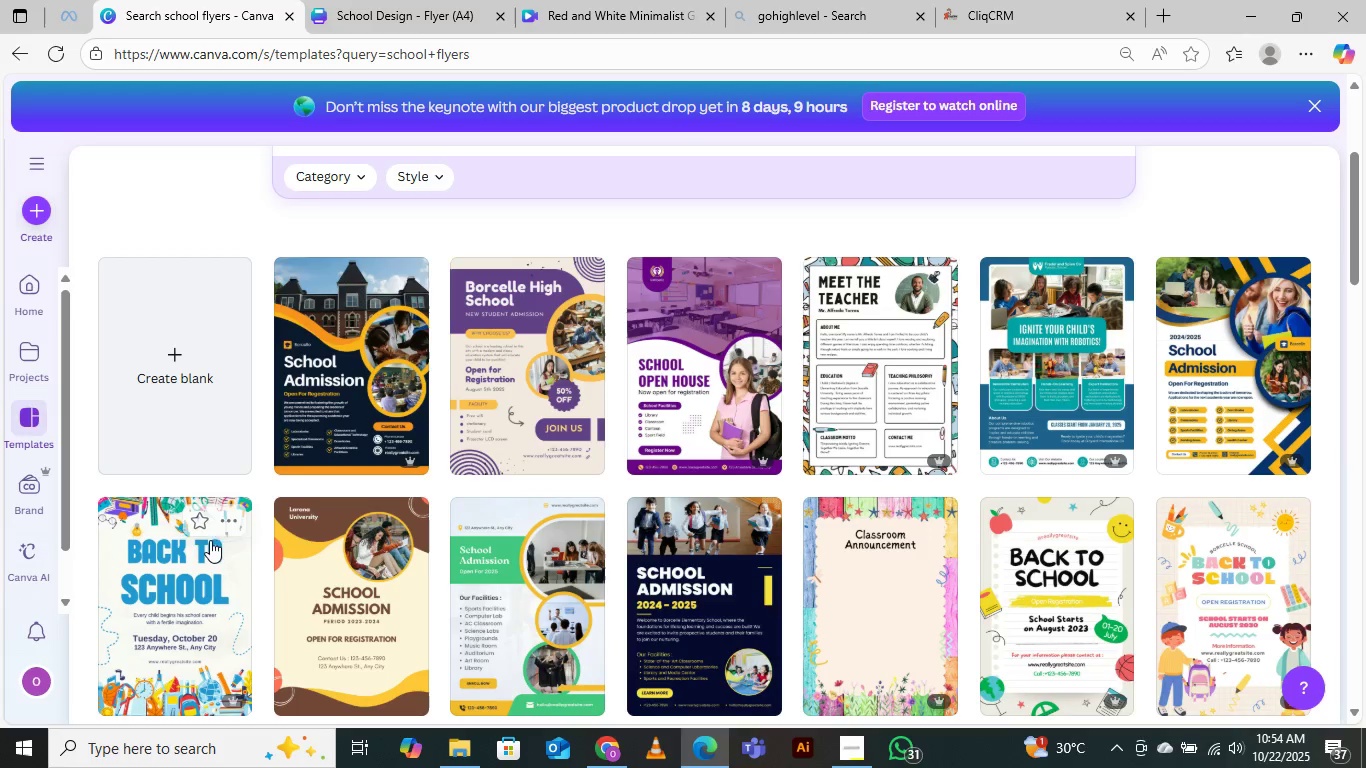 
left_click([39, 282])
 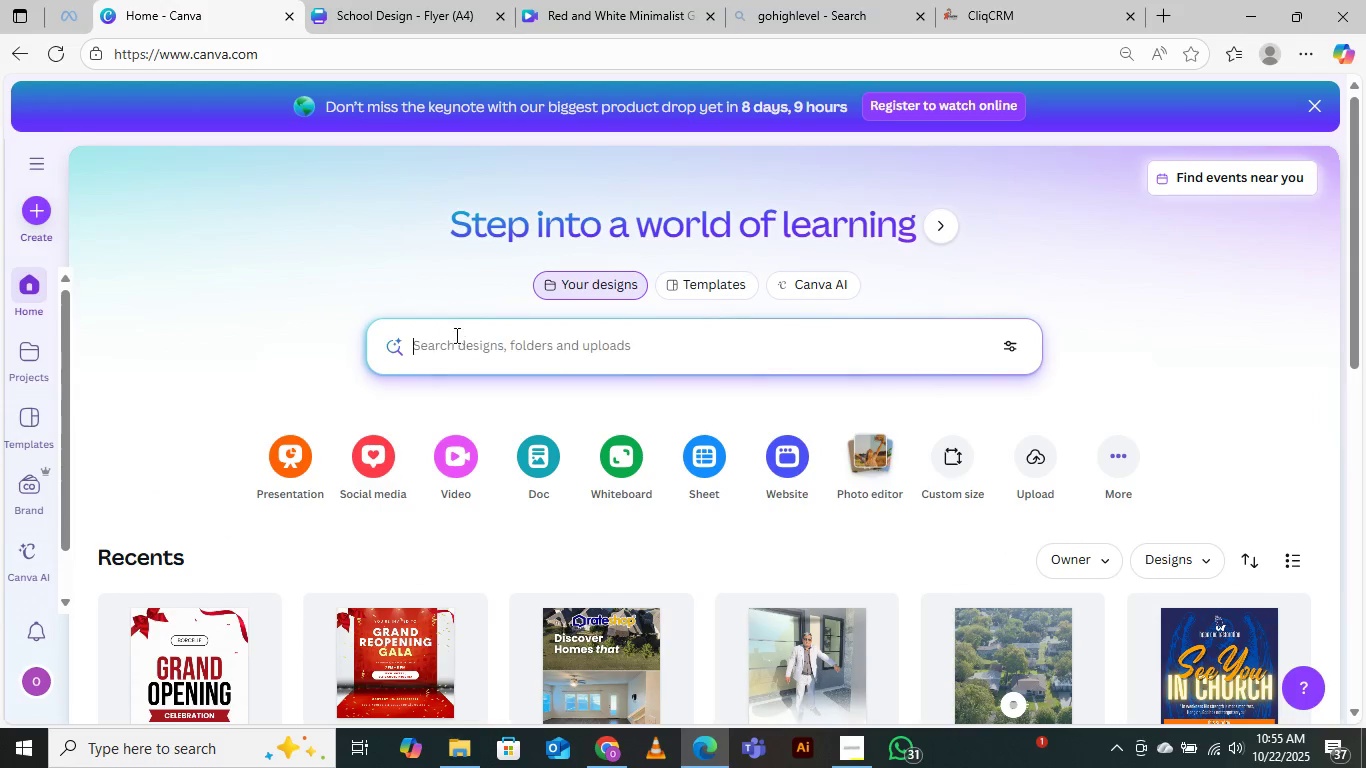 
wait(6.01)
 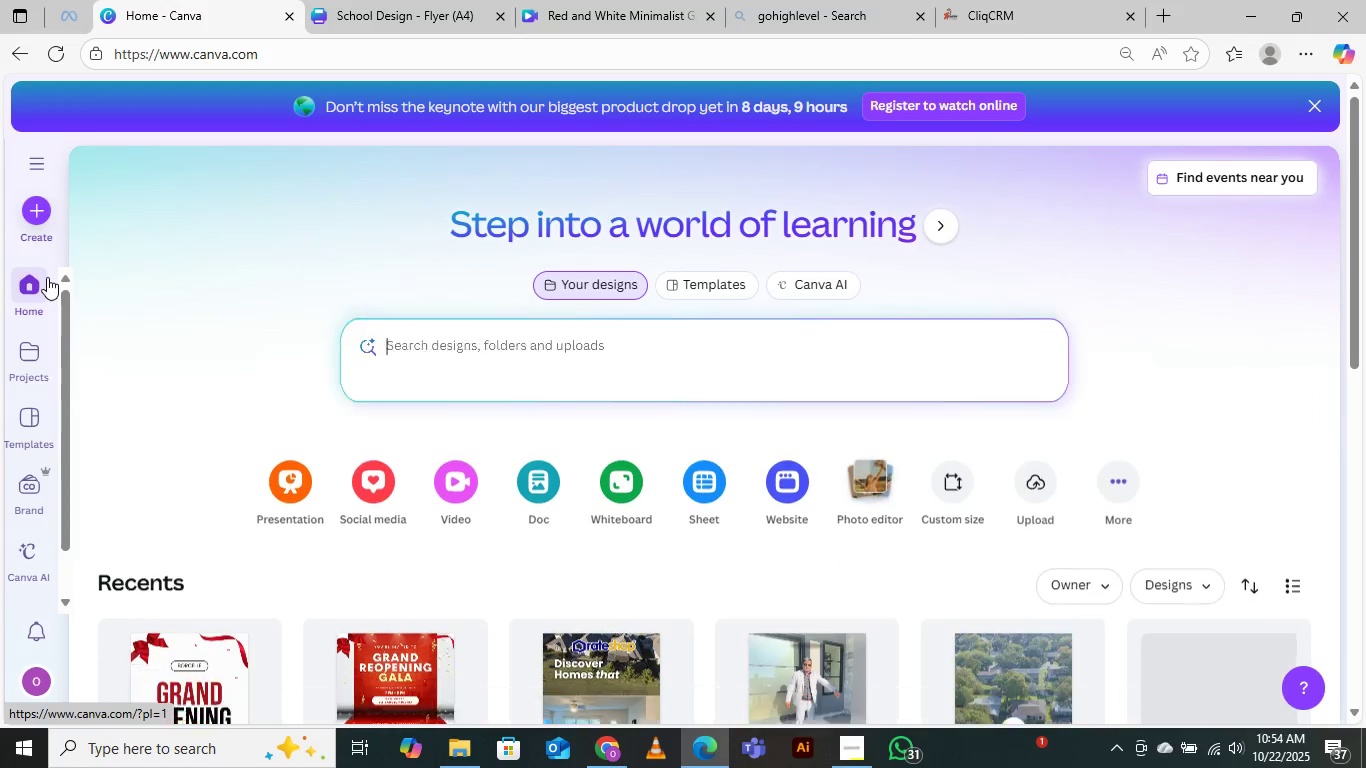 
type(gym )
 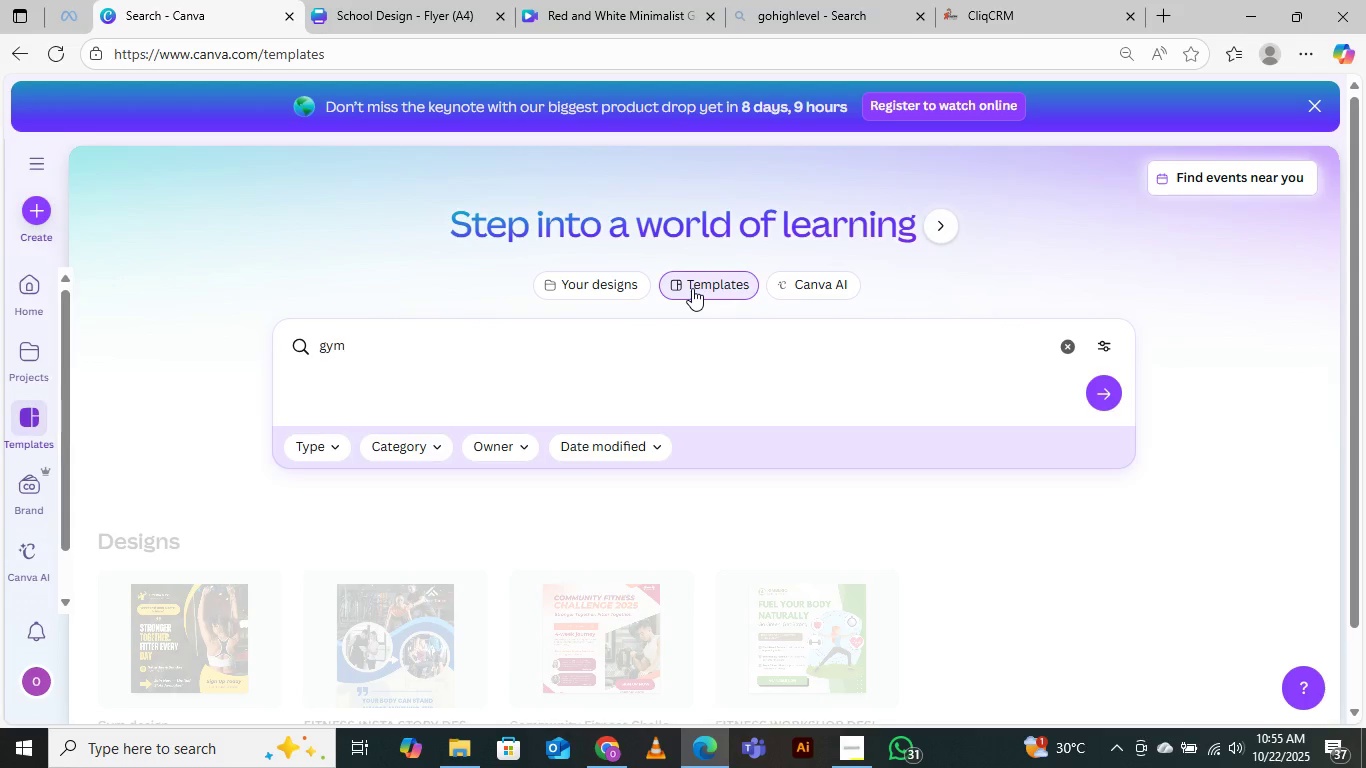 
wait(13.61)
 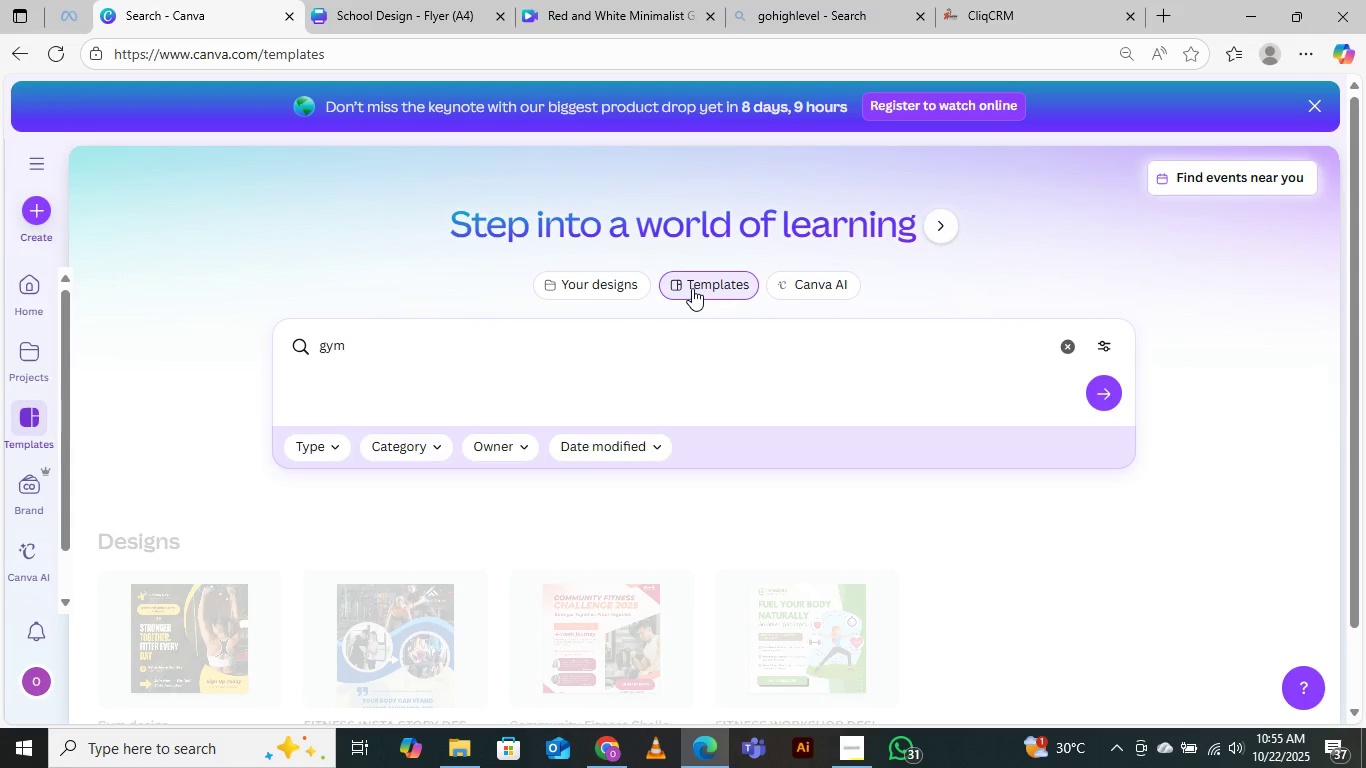 
type(social media conte)
key(Backspace)
key(Backspace)
key(Backspace)
key(Backspace)
key(Backspace)
type(designs)
 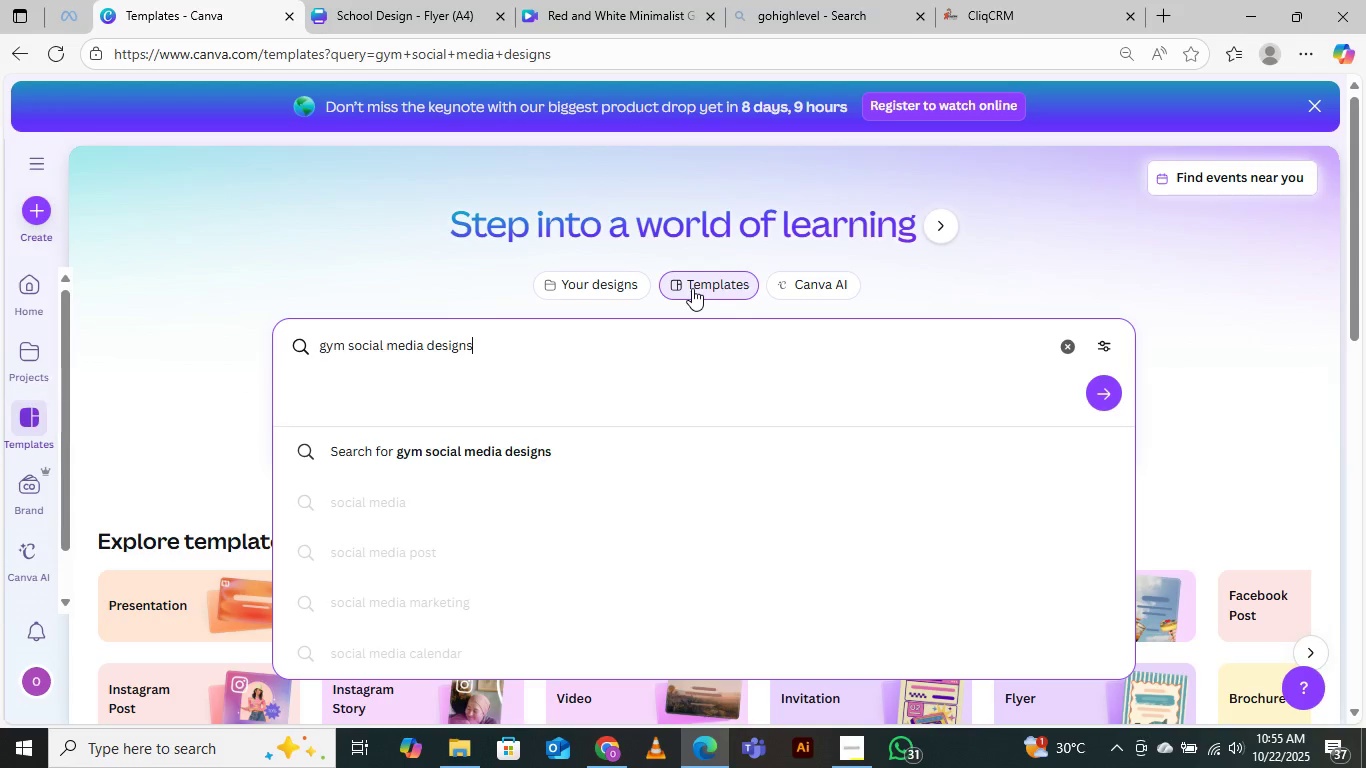 
key(Enter)
 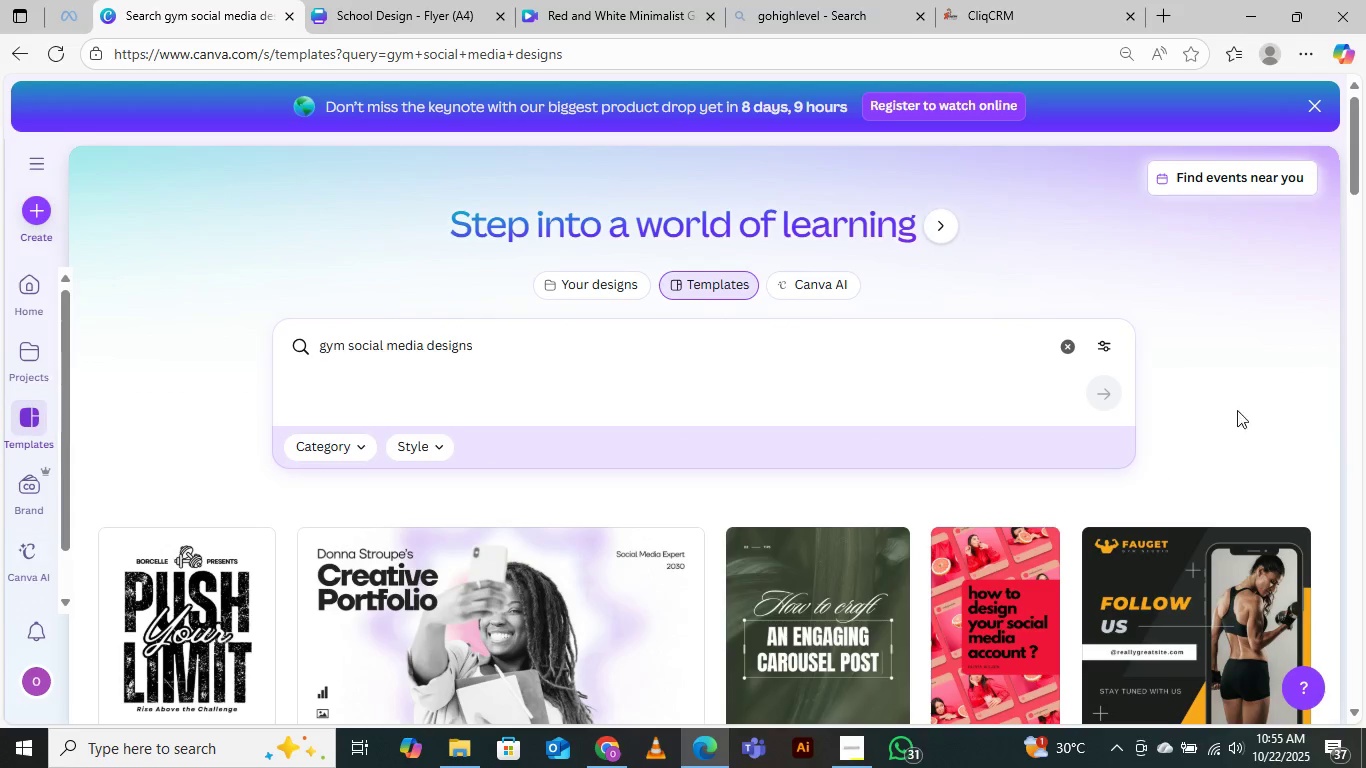 
wait(5.4)
 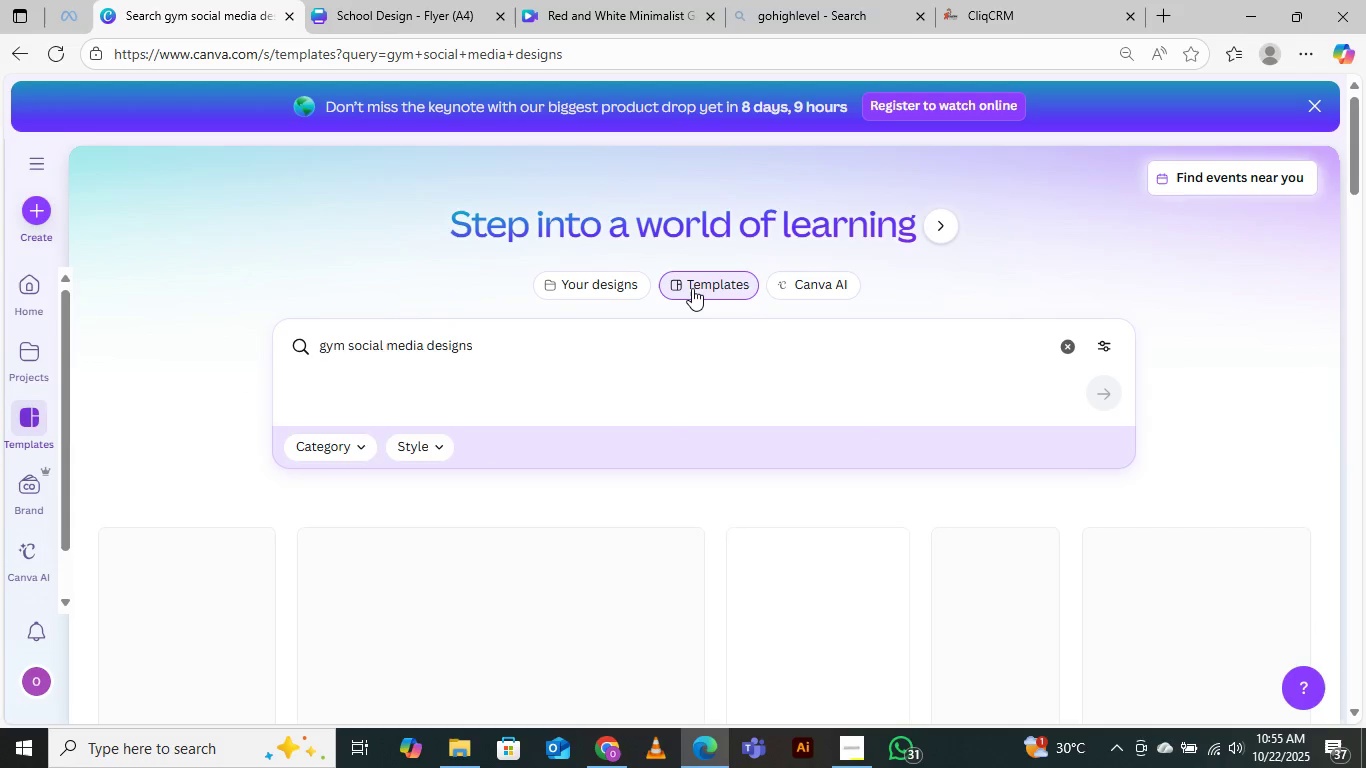 
scroll: coordinate [480, 396], scroll_direction: down, amount: 15.0
 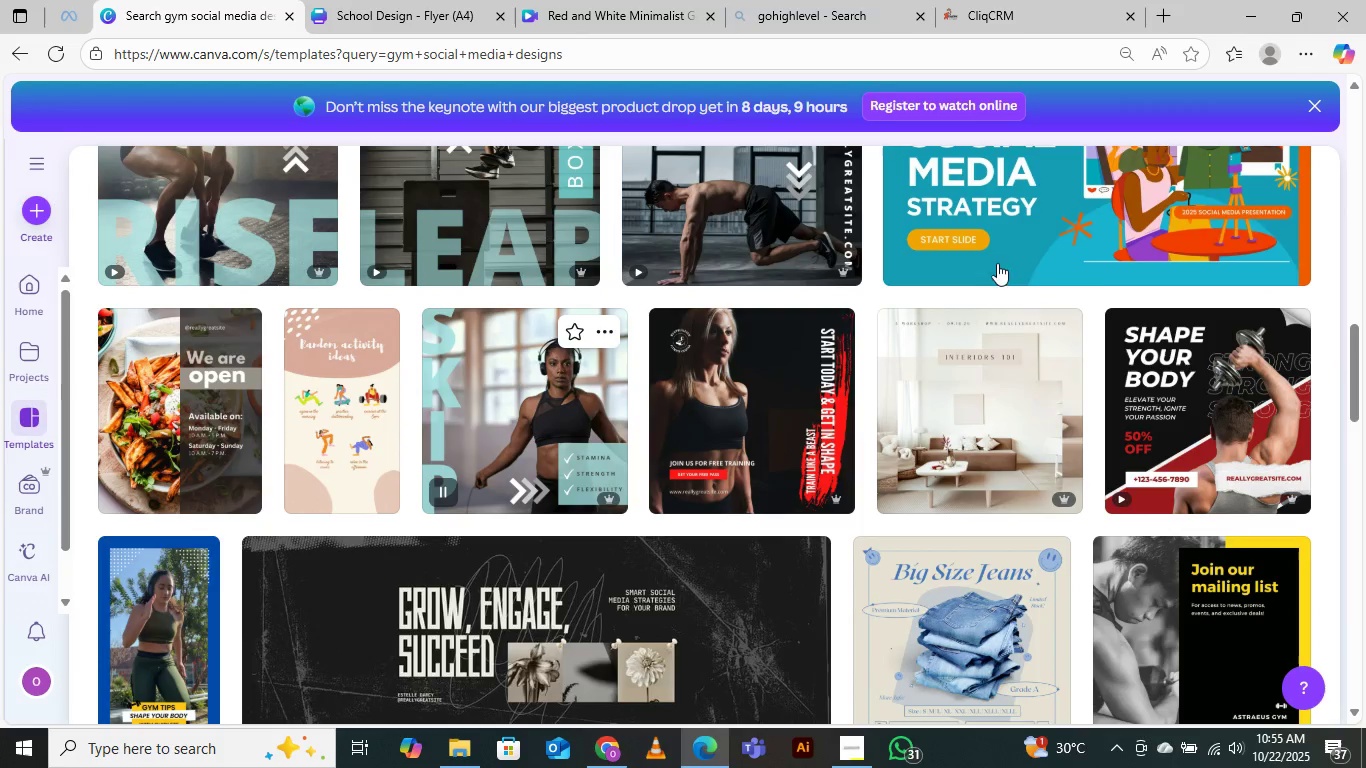 
mouse_move([1236, 406])
 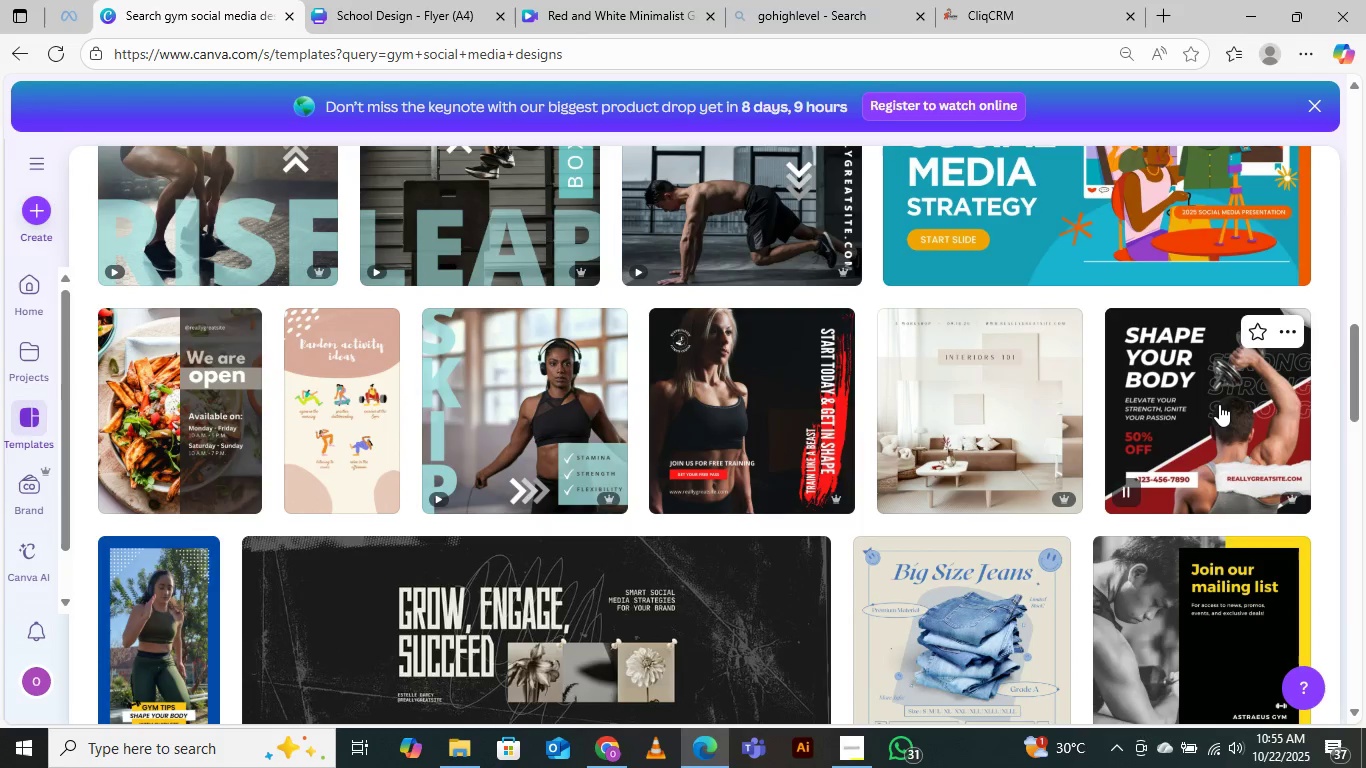 
left_click([1219, 404])
 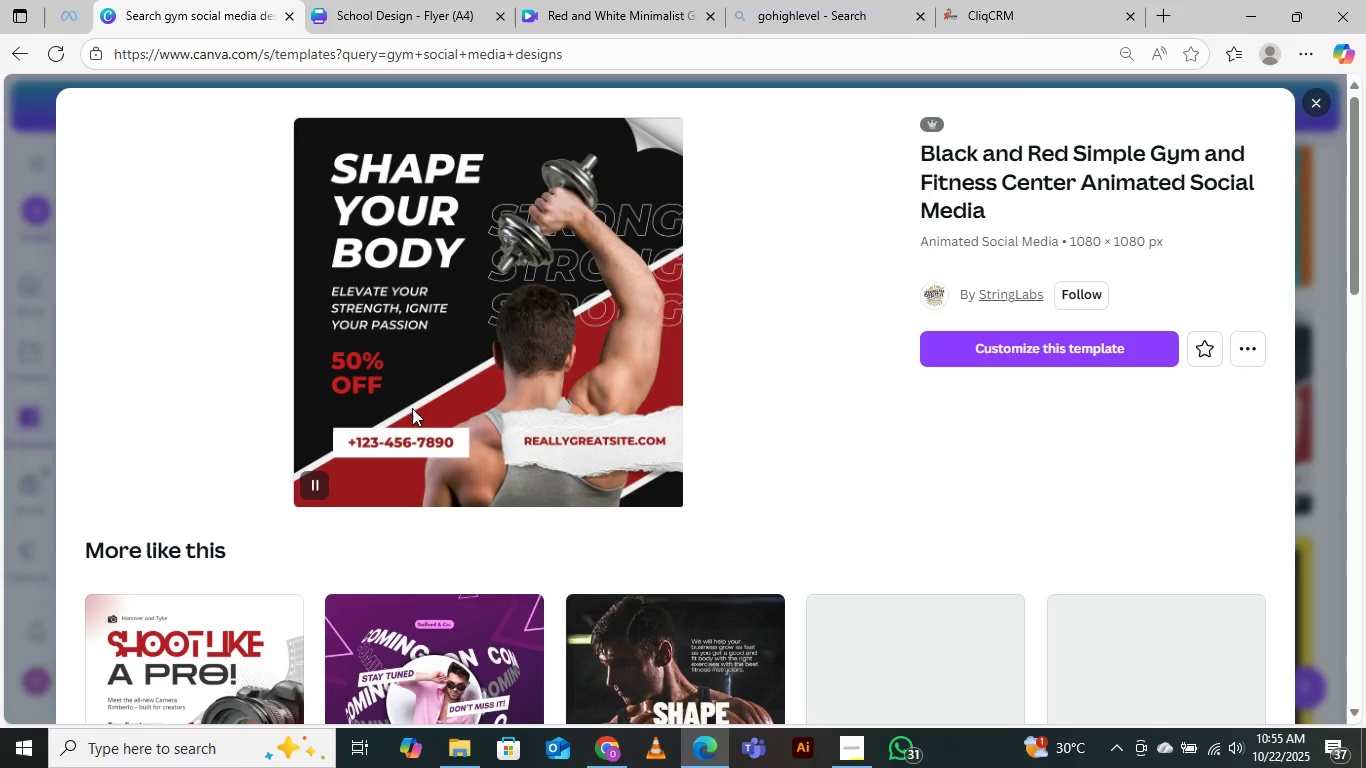 
scroll: coordinate [536, 337], scroll_direction: down, amount: 17.0
 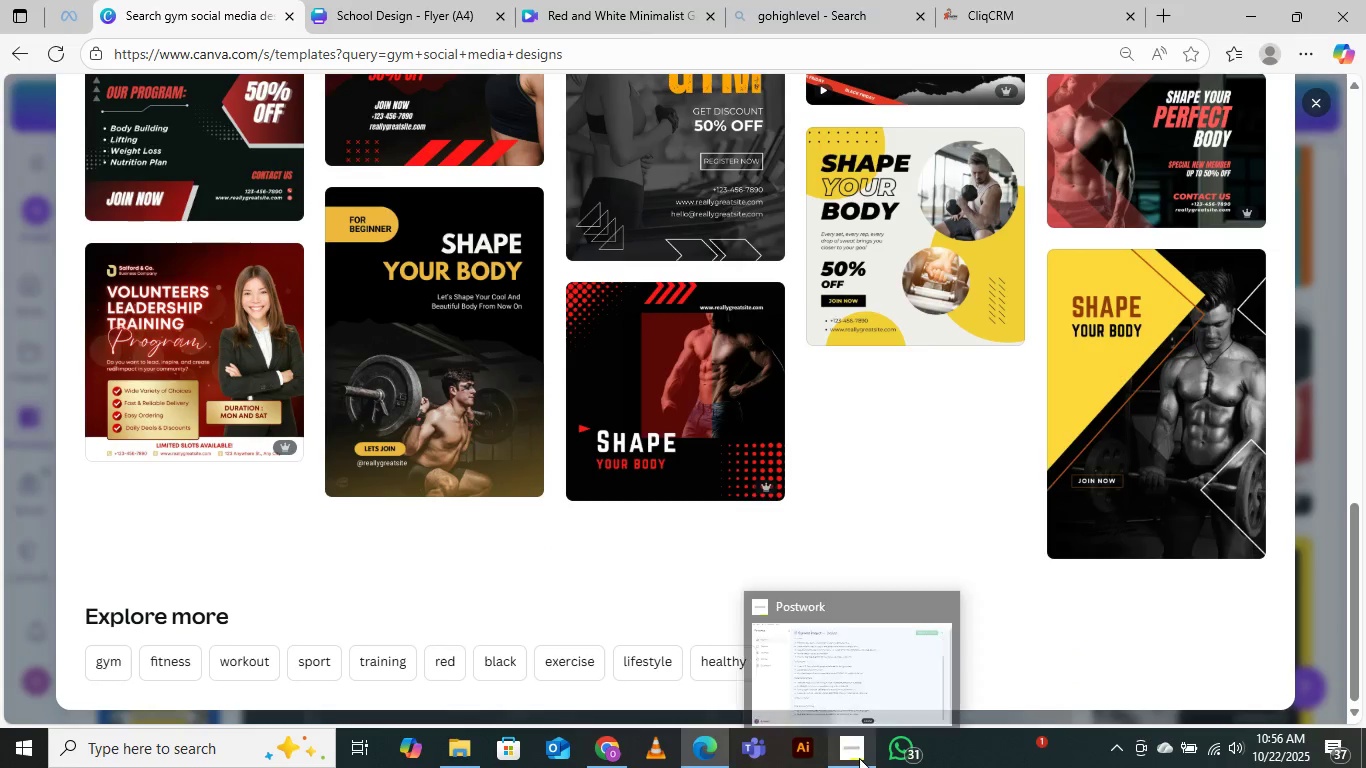 
left_click([850, 656])